 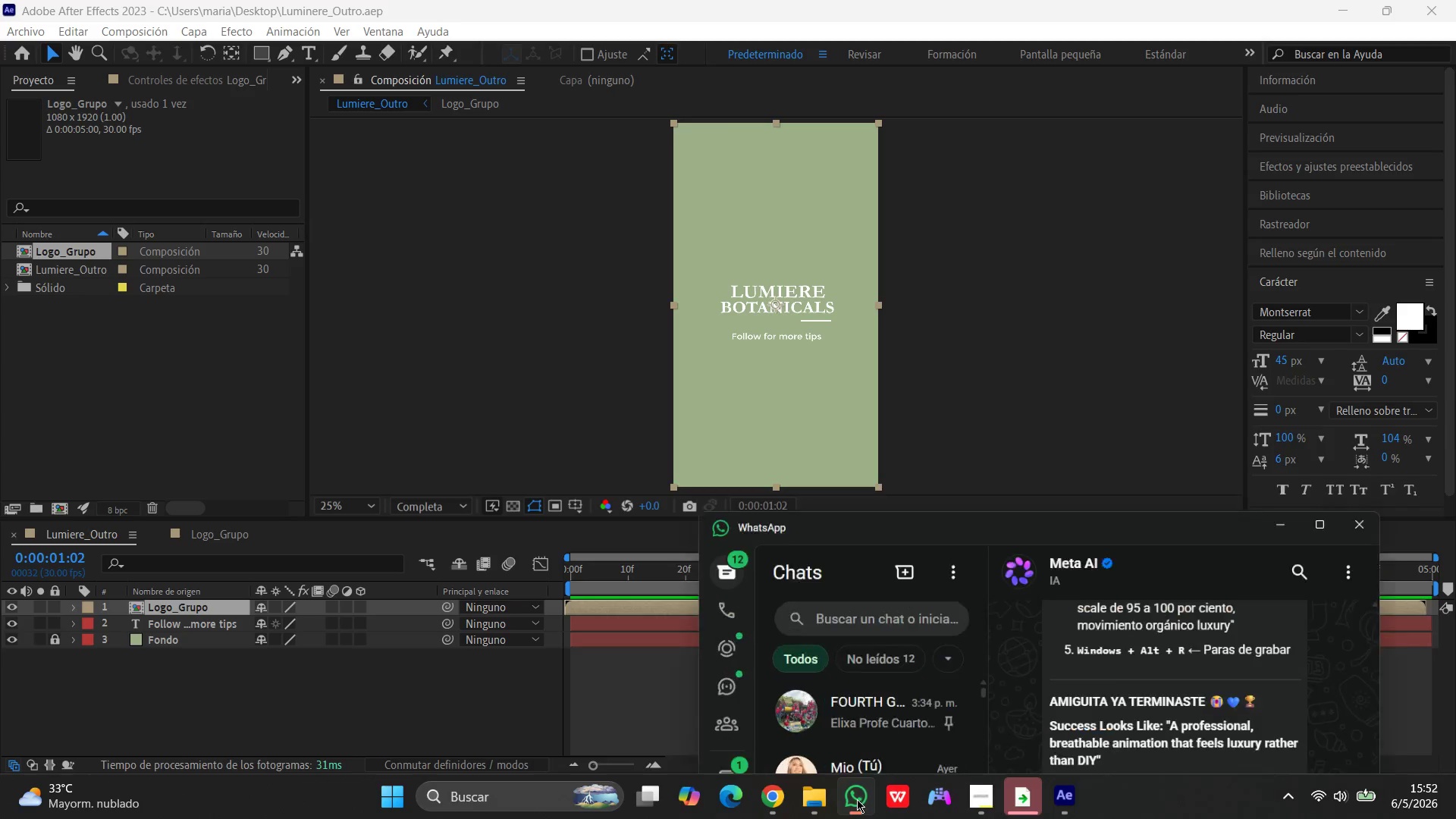 
left_click([857, 799])
 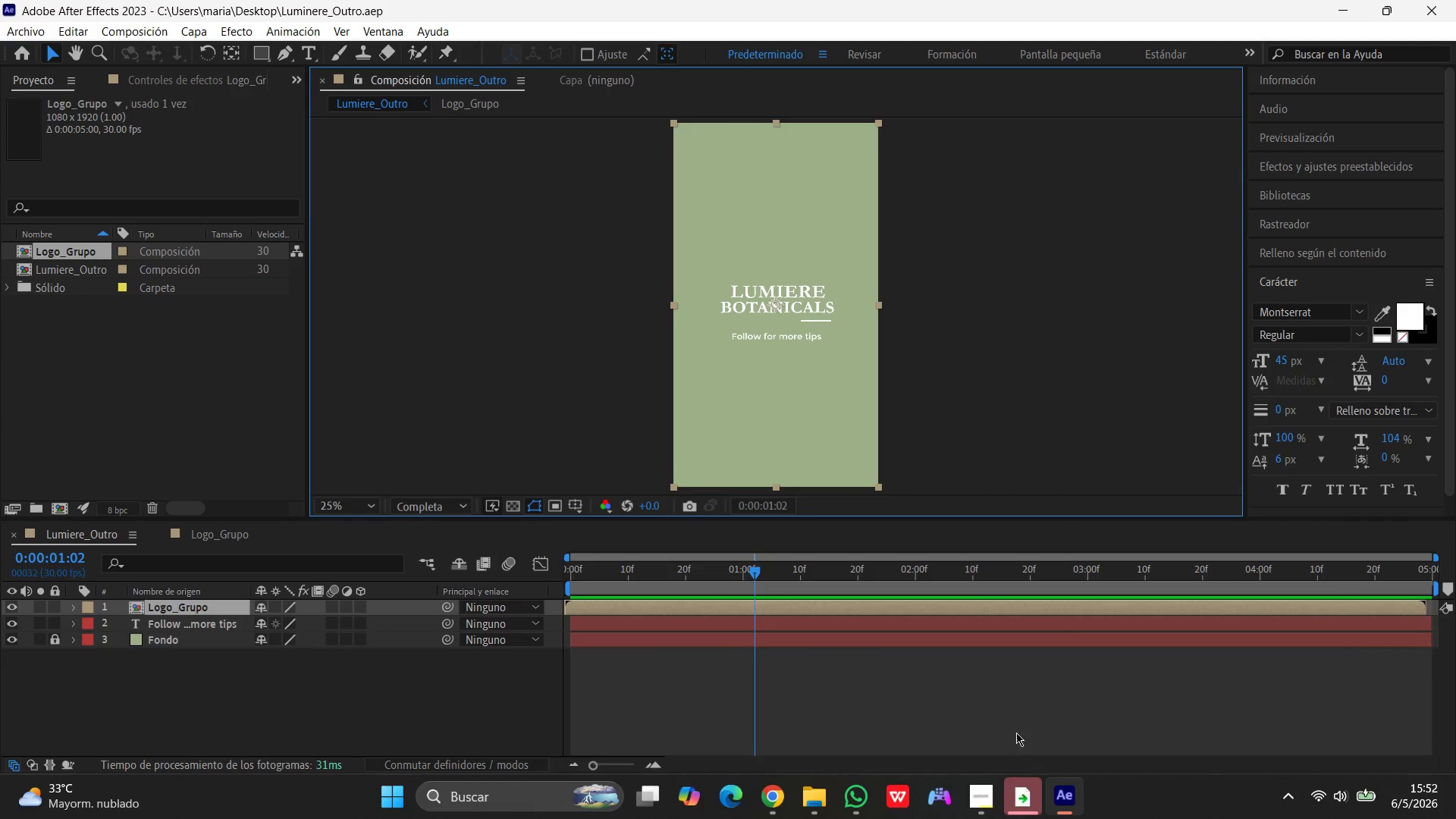 
left_click([1019, 689])
 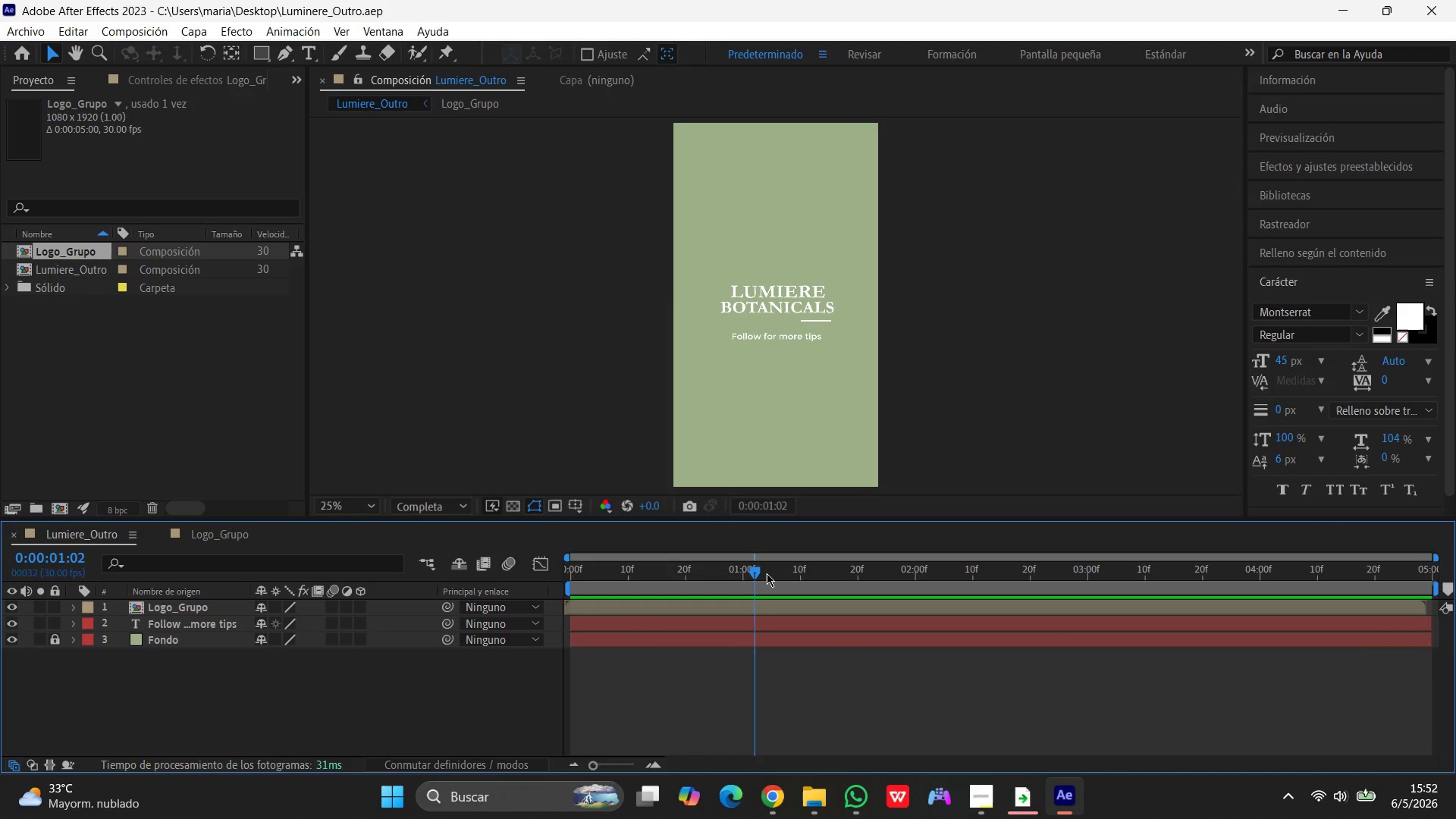 
left_click_drag(start_coordinate=[758, 572], to_coordinate=[433, 556])
 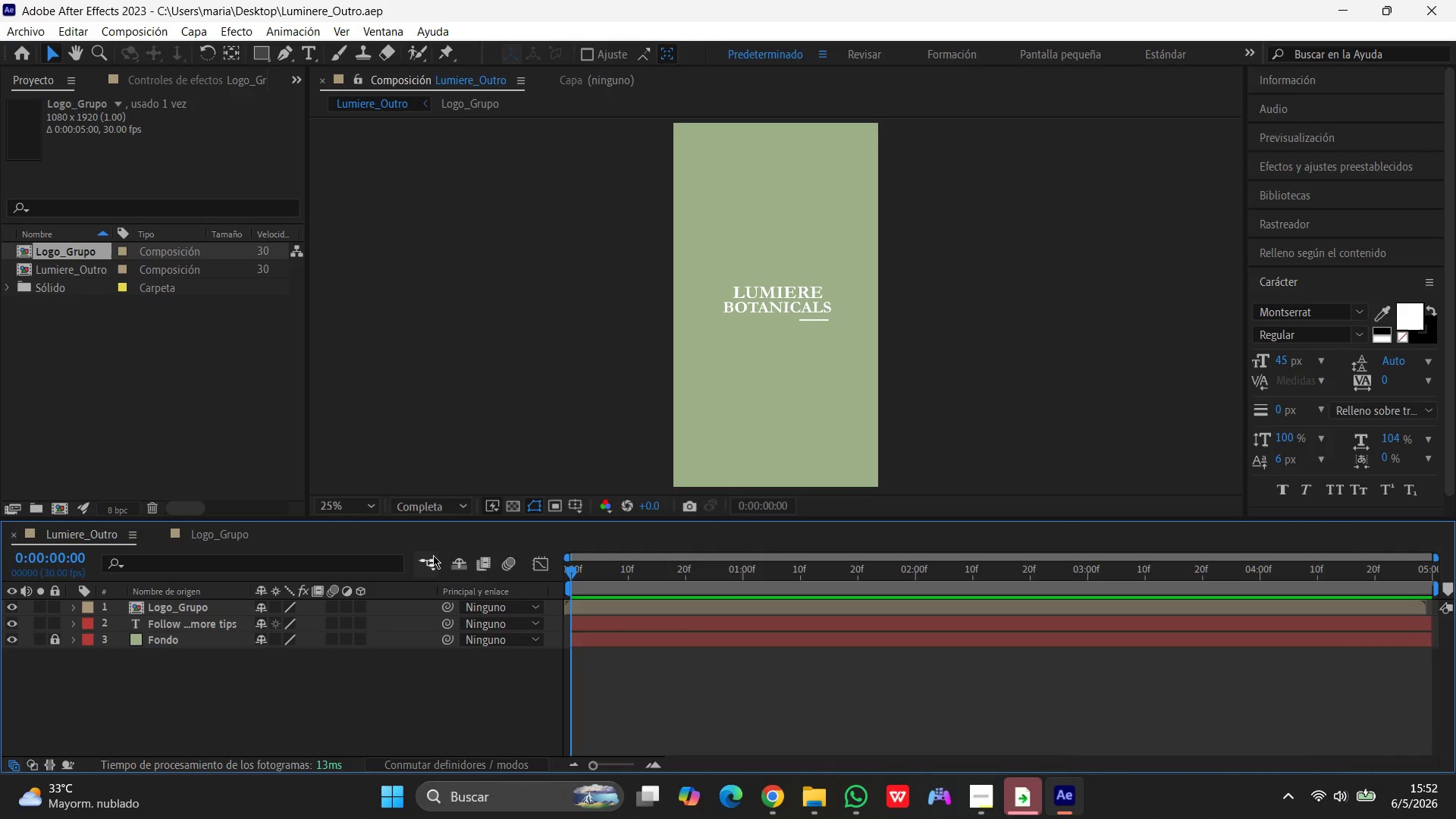 
key(Space)
 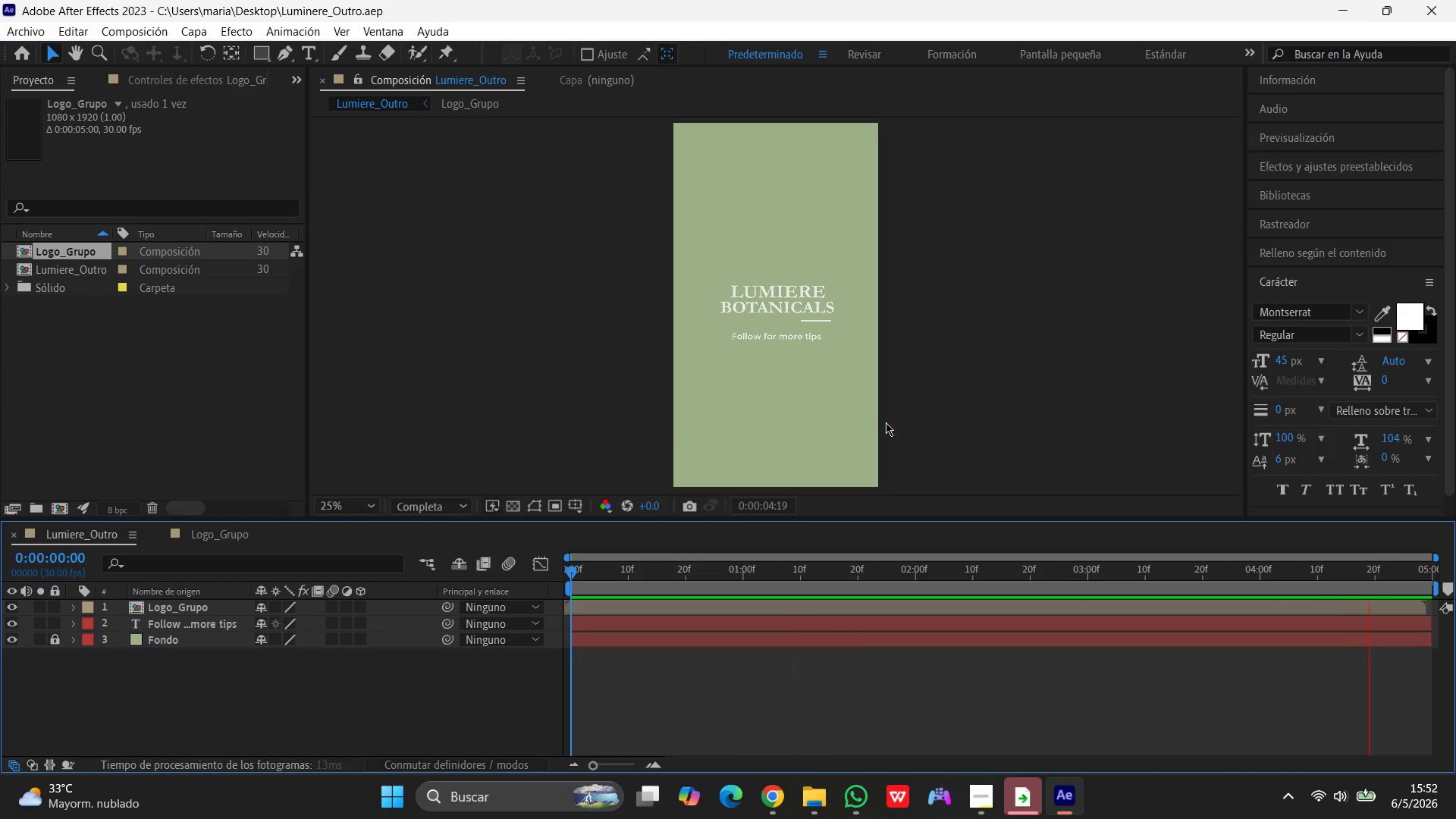 
wait(6.55)
 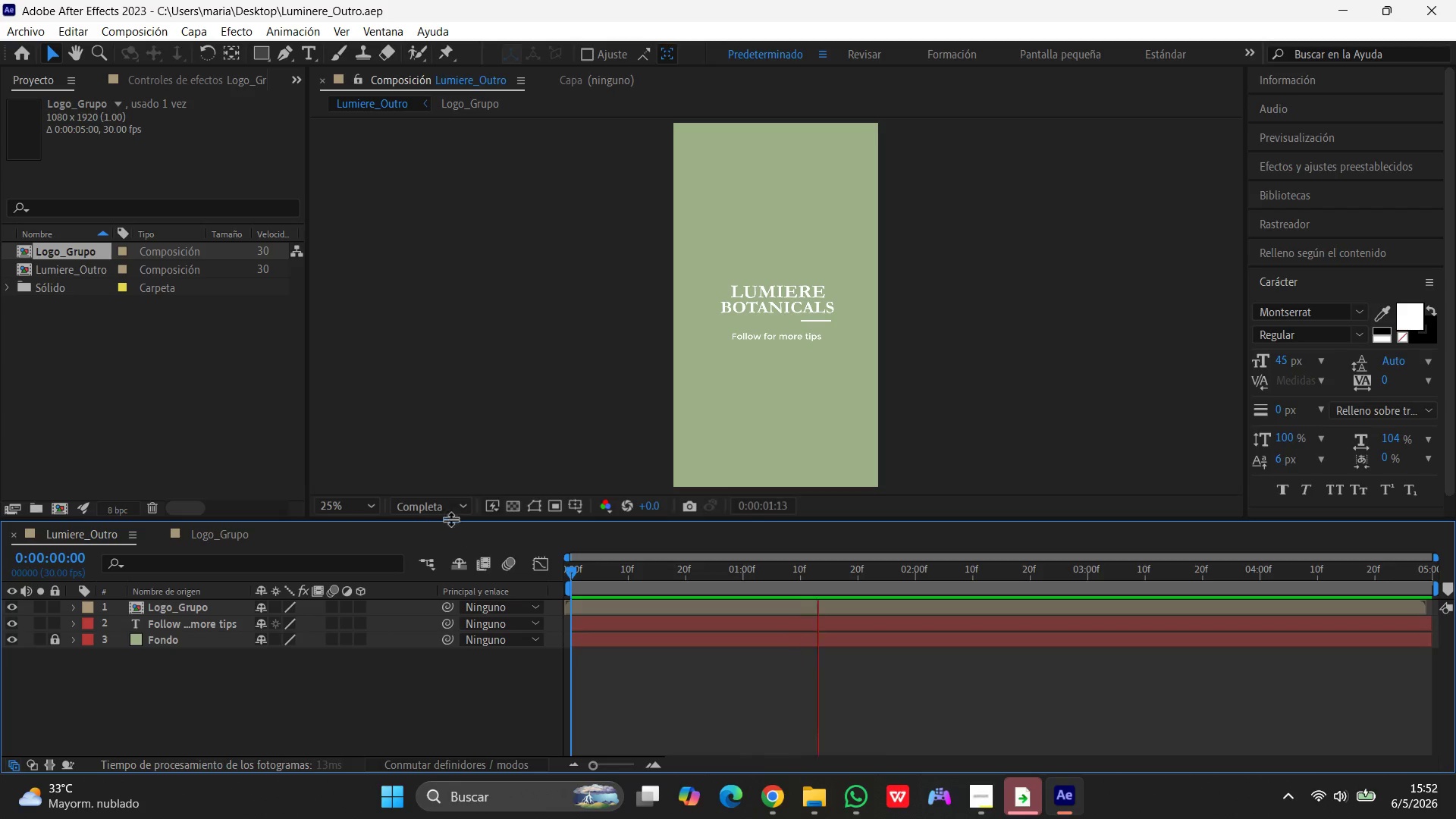 
key(Space)
 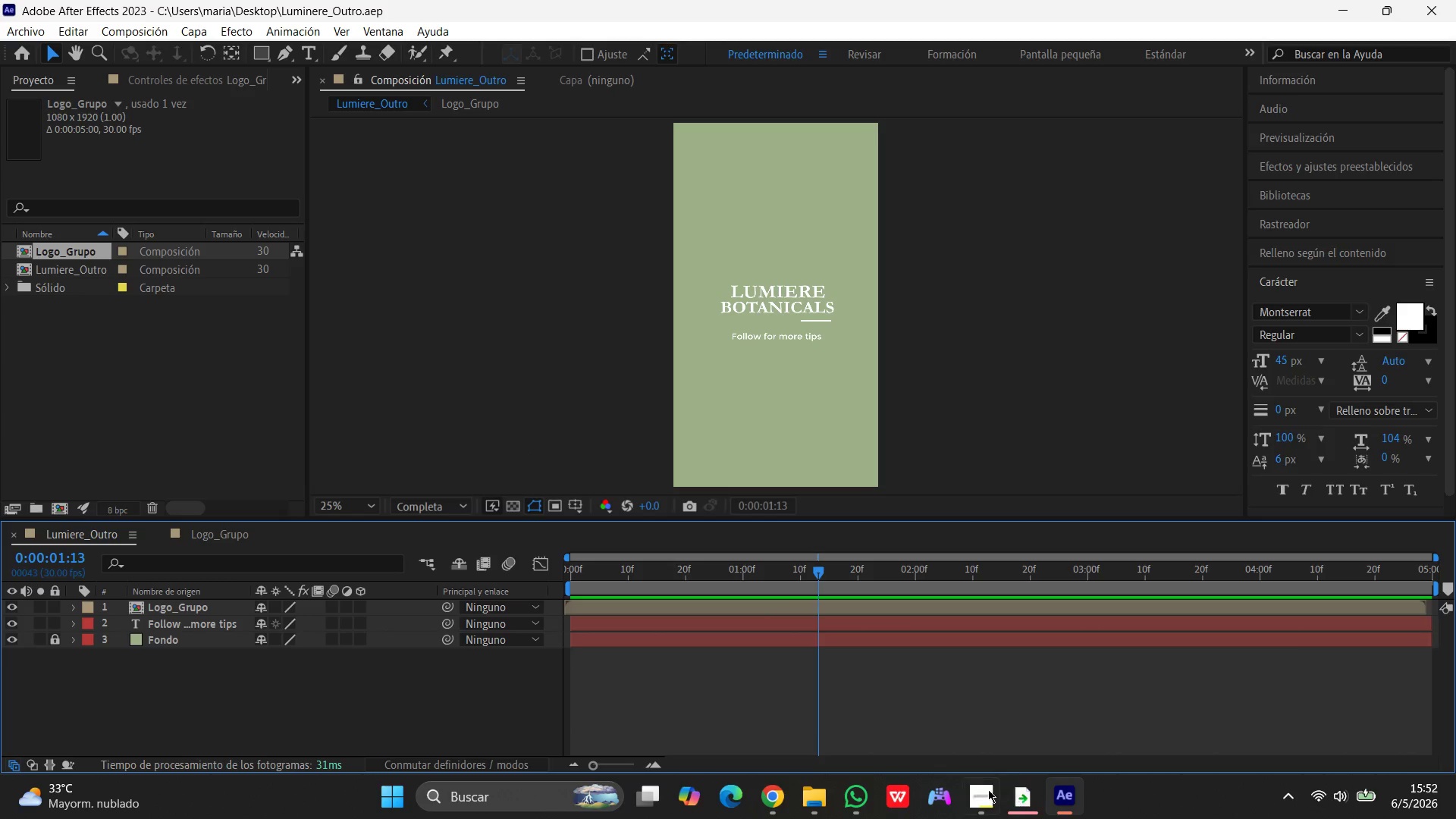 
left_click([987, 788])